 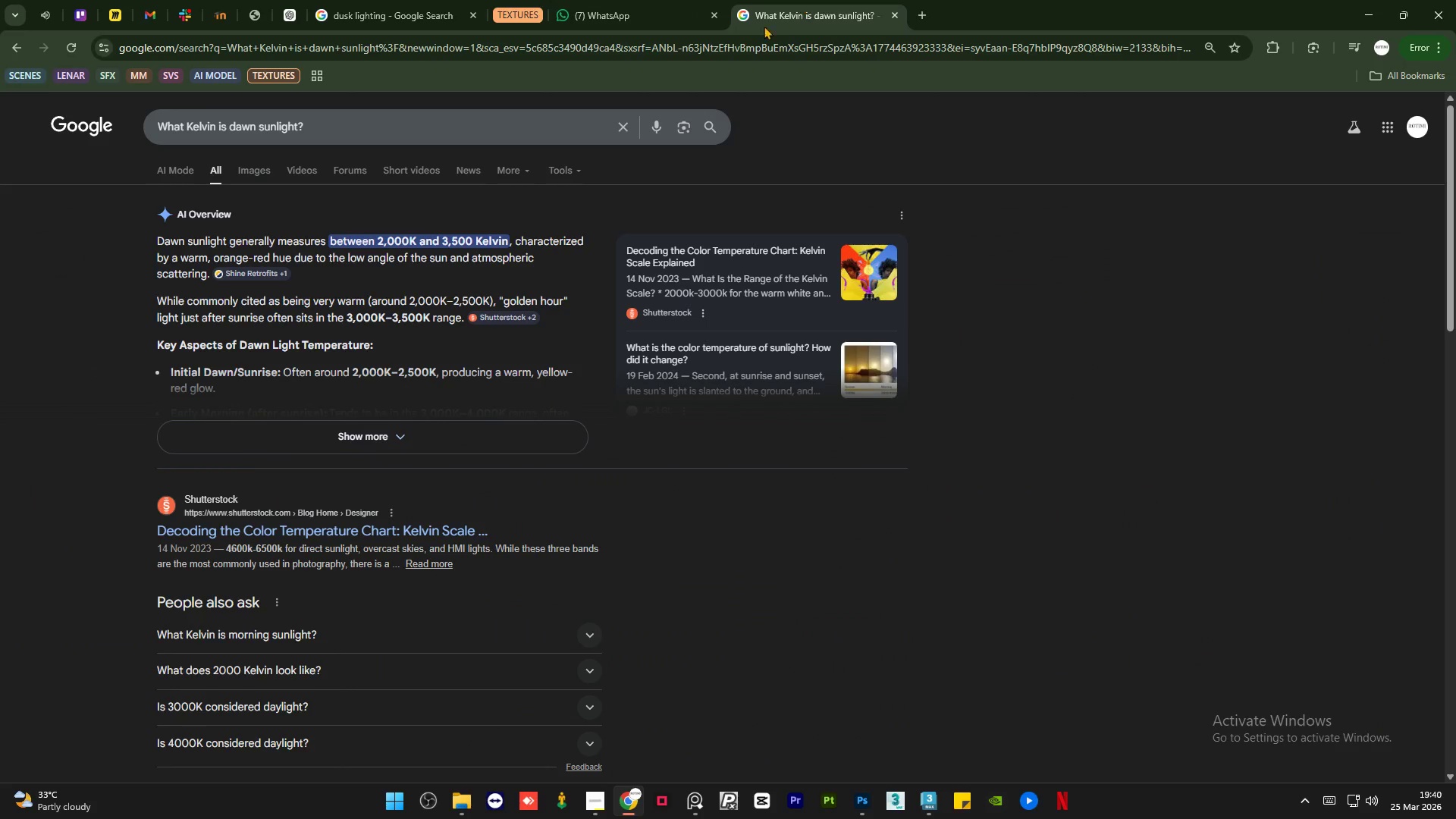 
left_click([256, 129])
 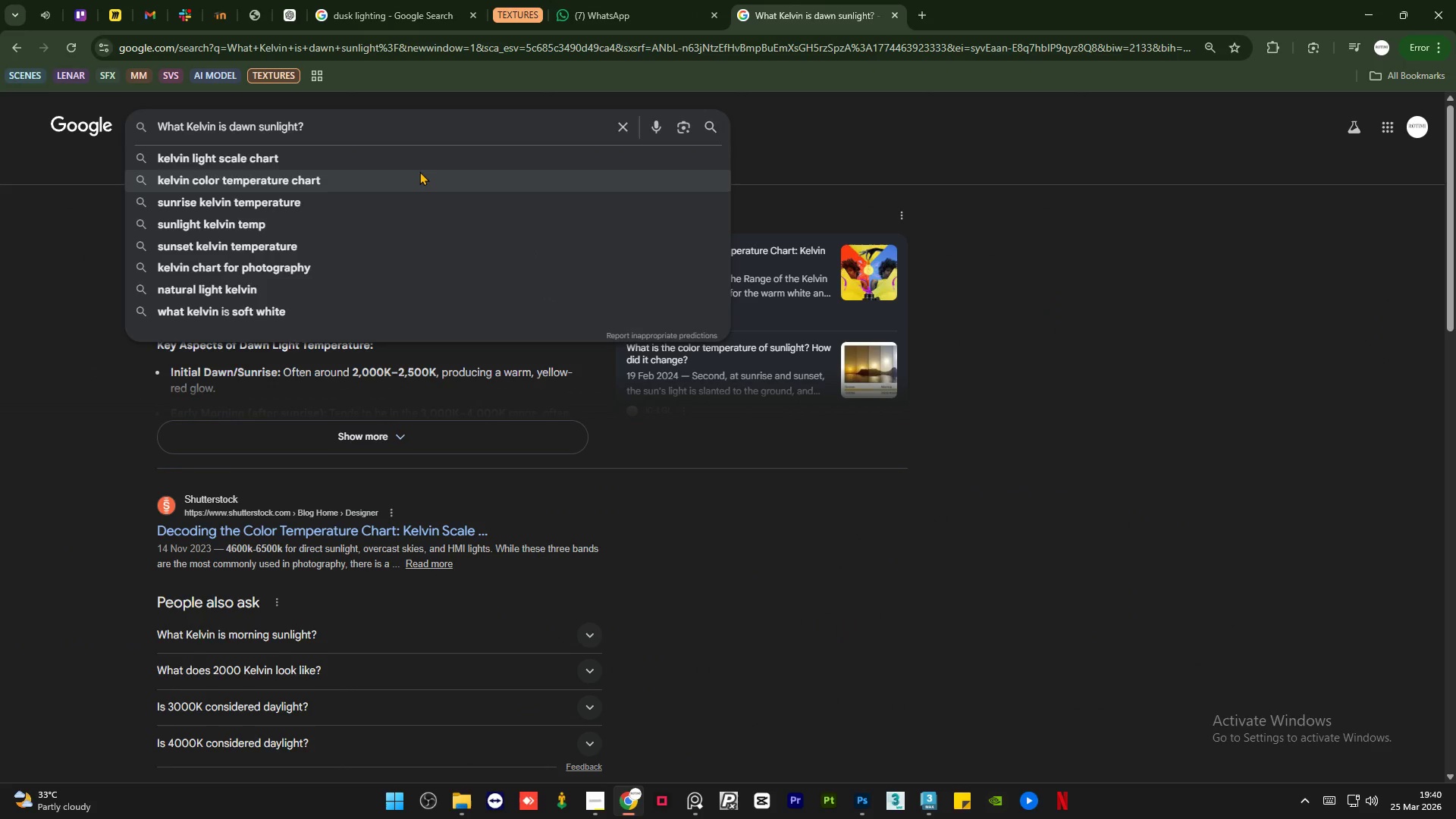 
key(Backspace)
key(Backspace)
key(Backspace)
type(usk)
 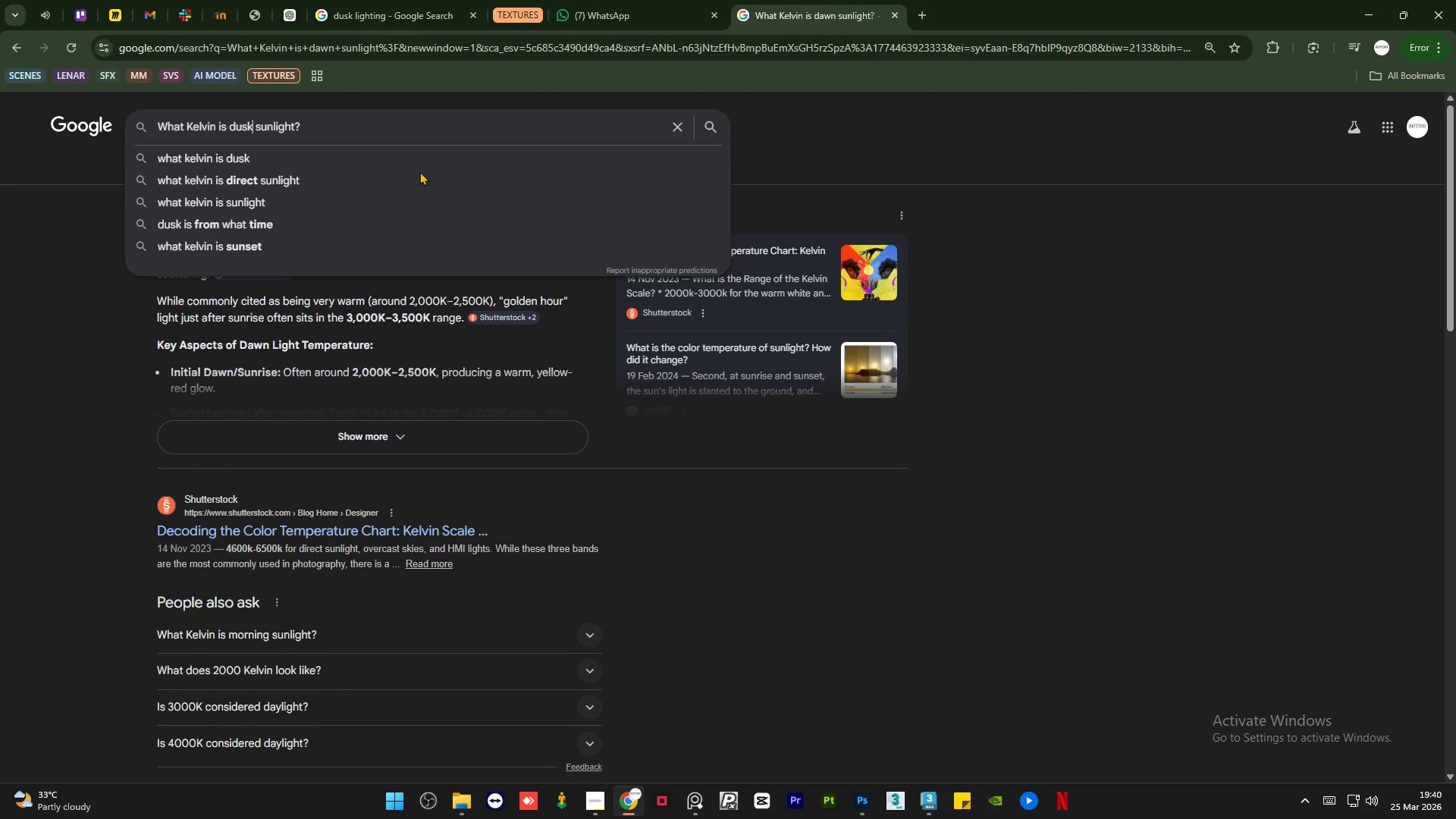 
key(Enter)
 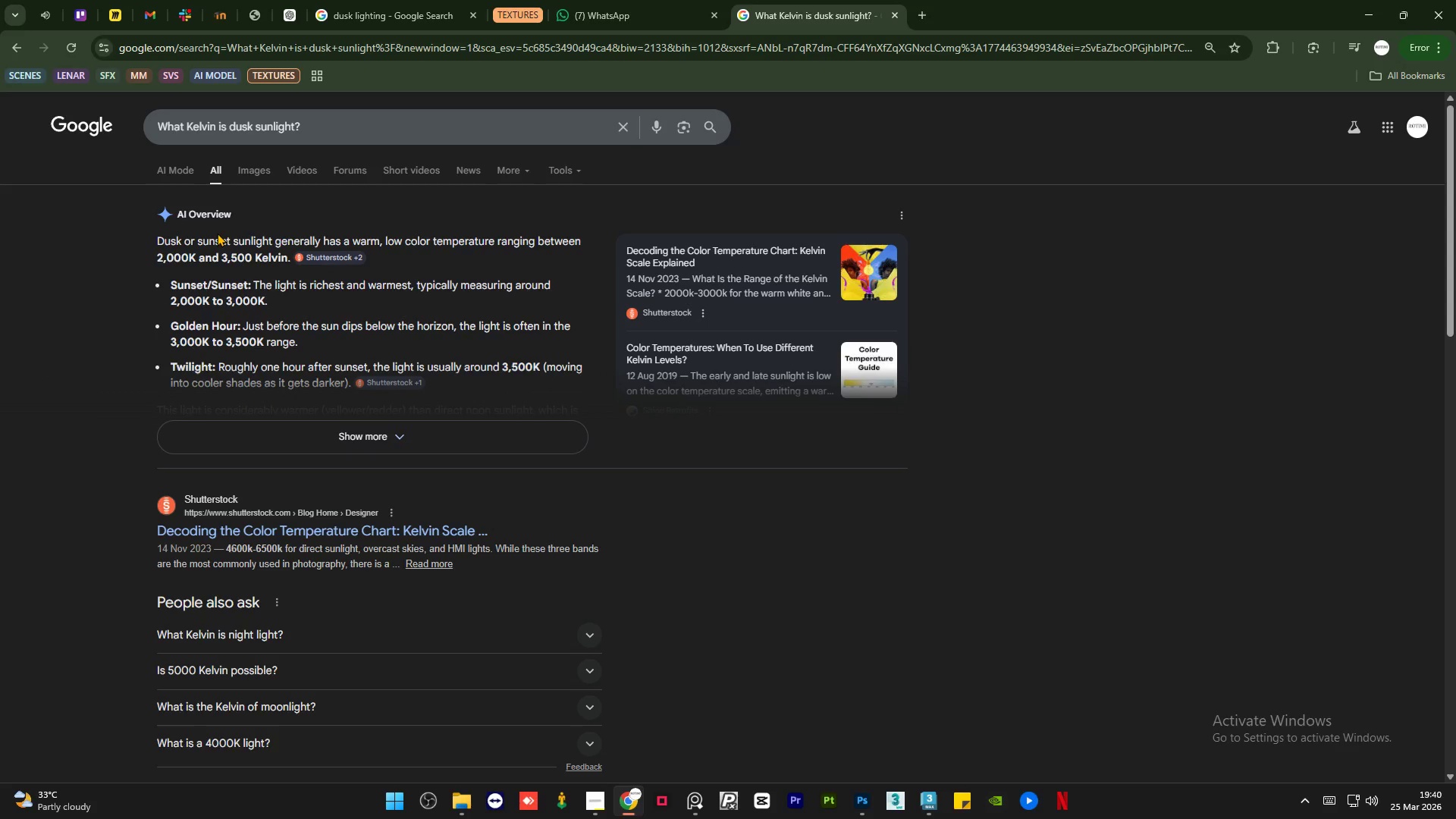 
wait(9.39)
 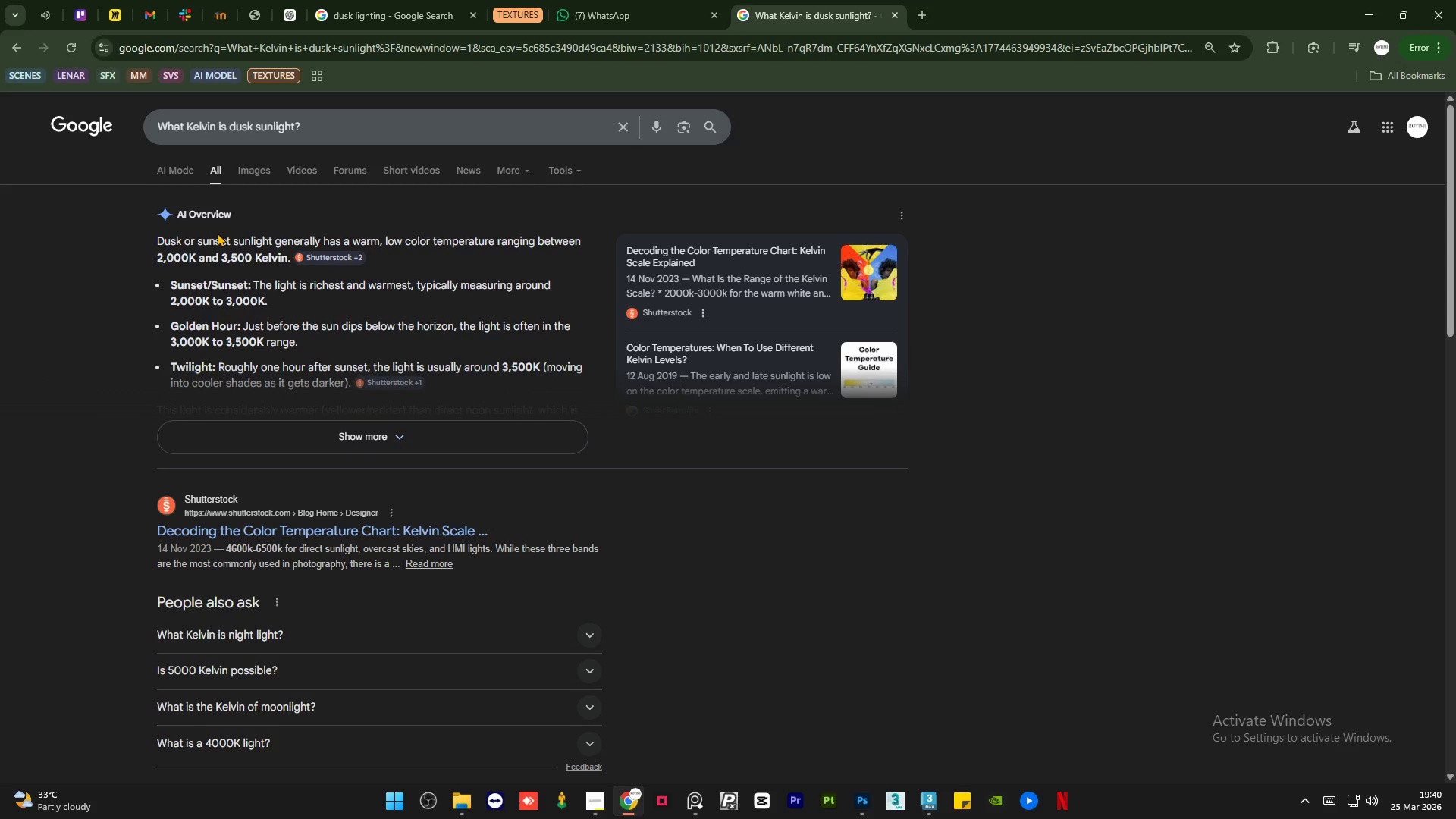 
left_click([934, 722])
 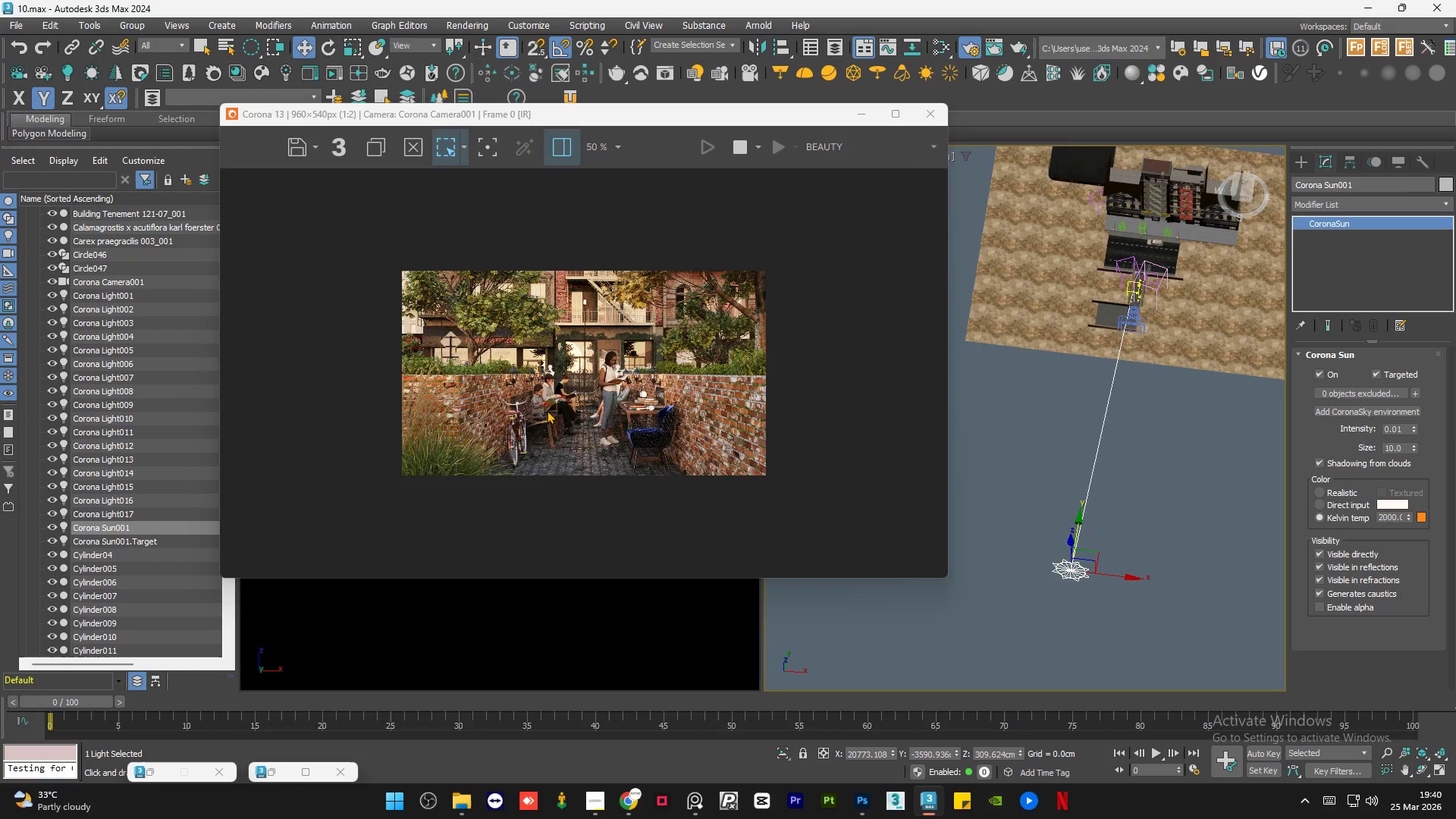 
scroll: coordinate [564, 401], scroll_direction: up, amount: 2.0
 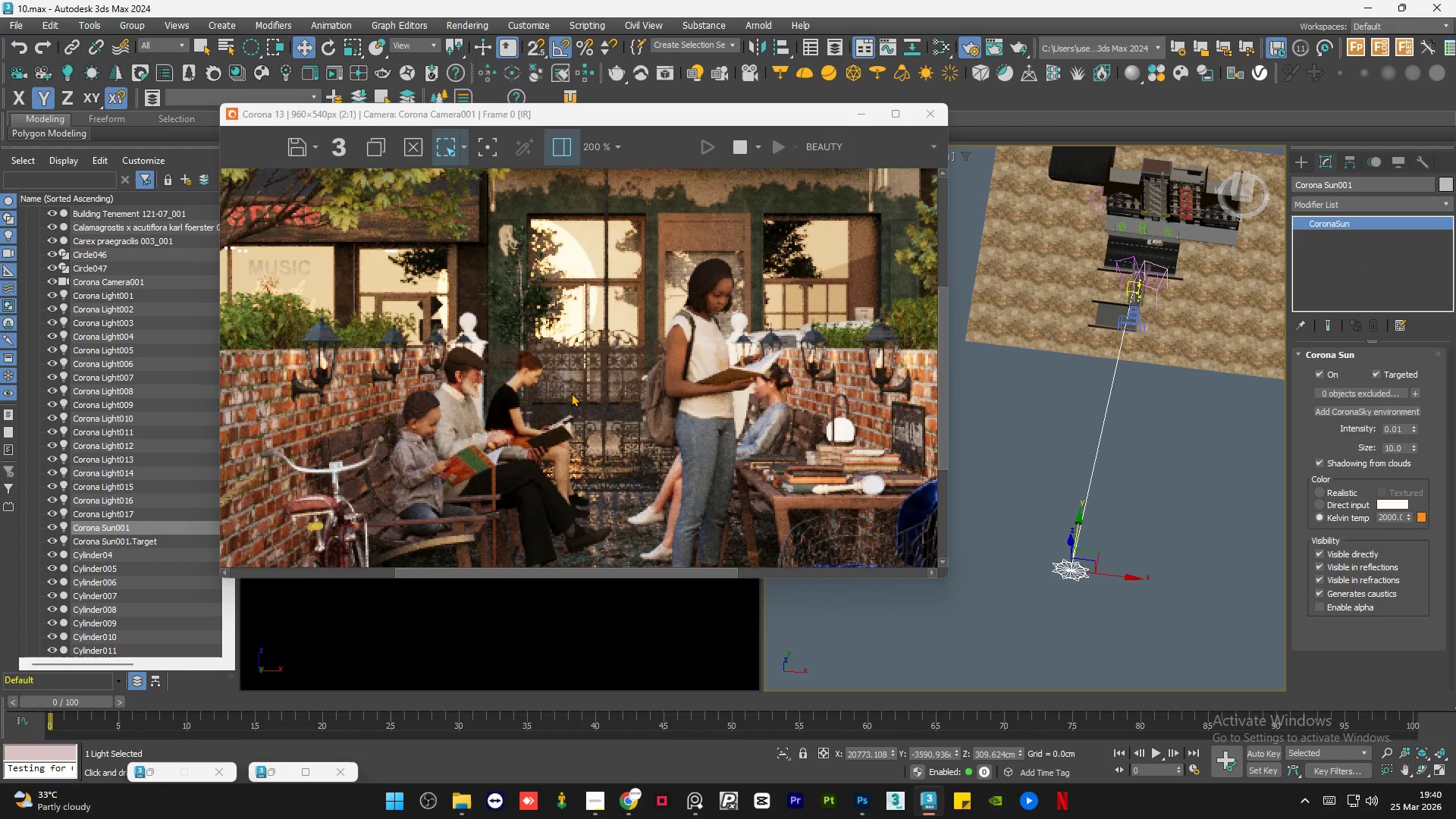 
scroll: coordinate [617, 402], scroll_direction: down, amount: 2.0
 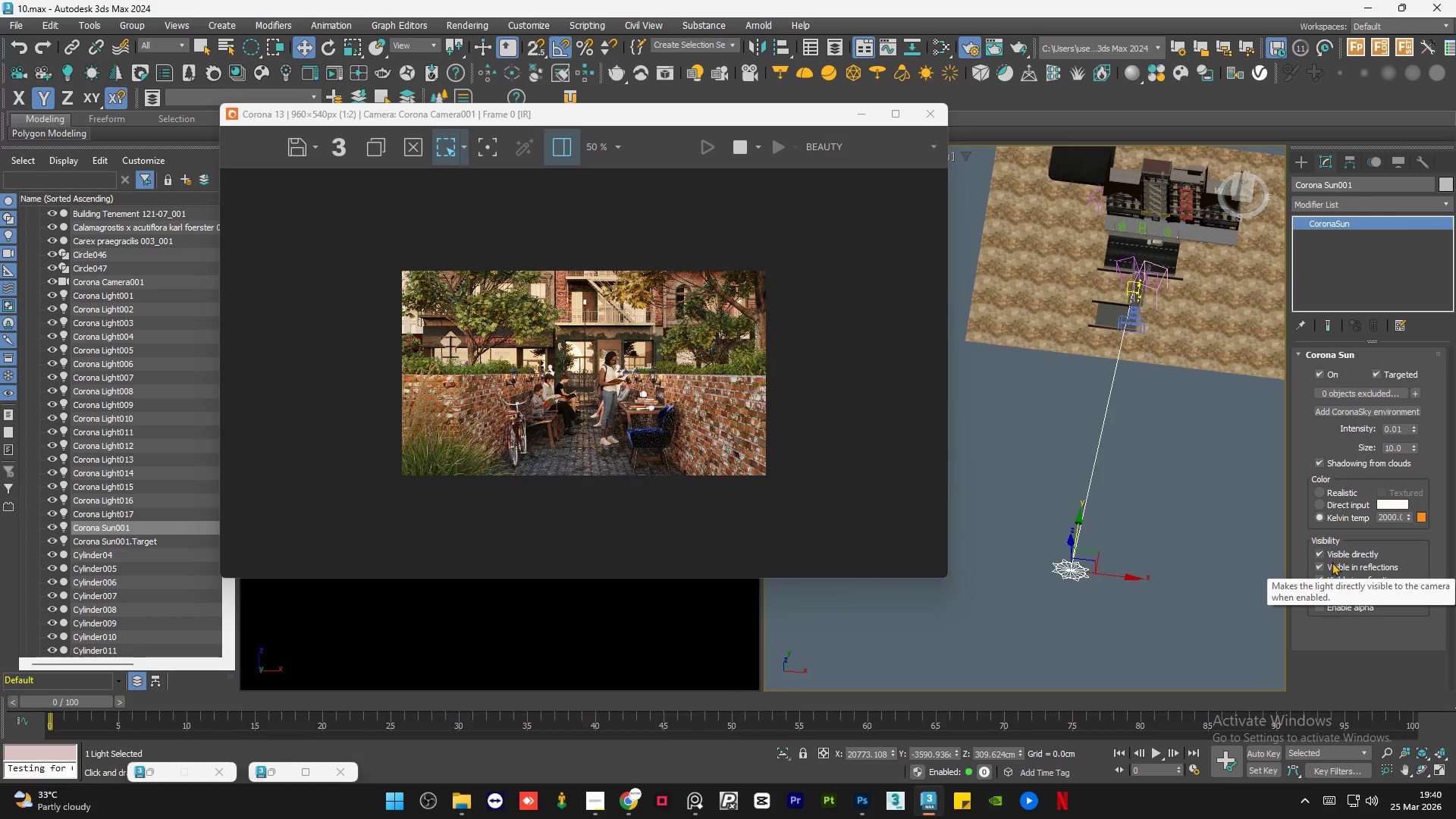 
left_click([1330, 563])
 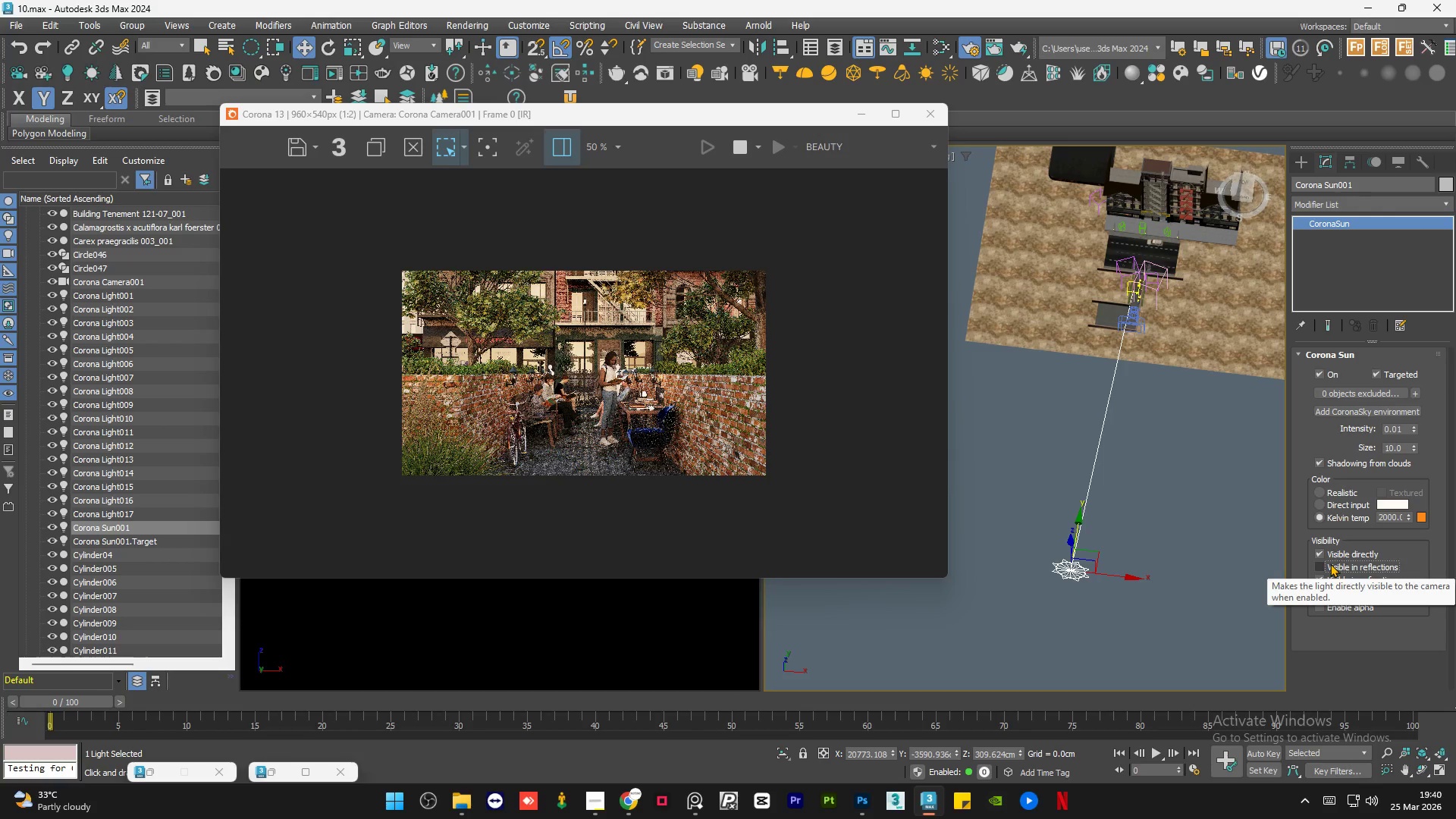 
left_click([1331, 551])
 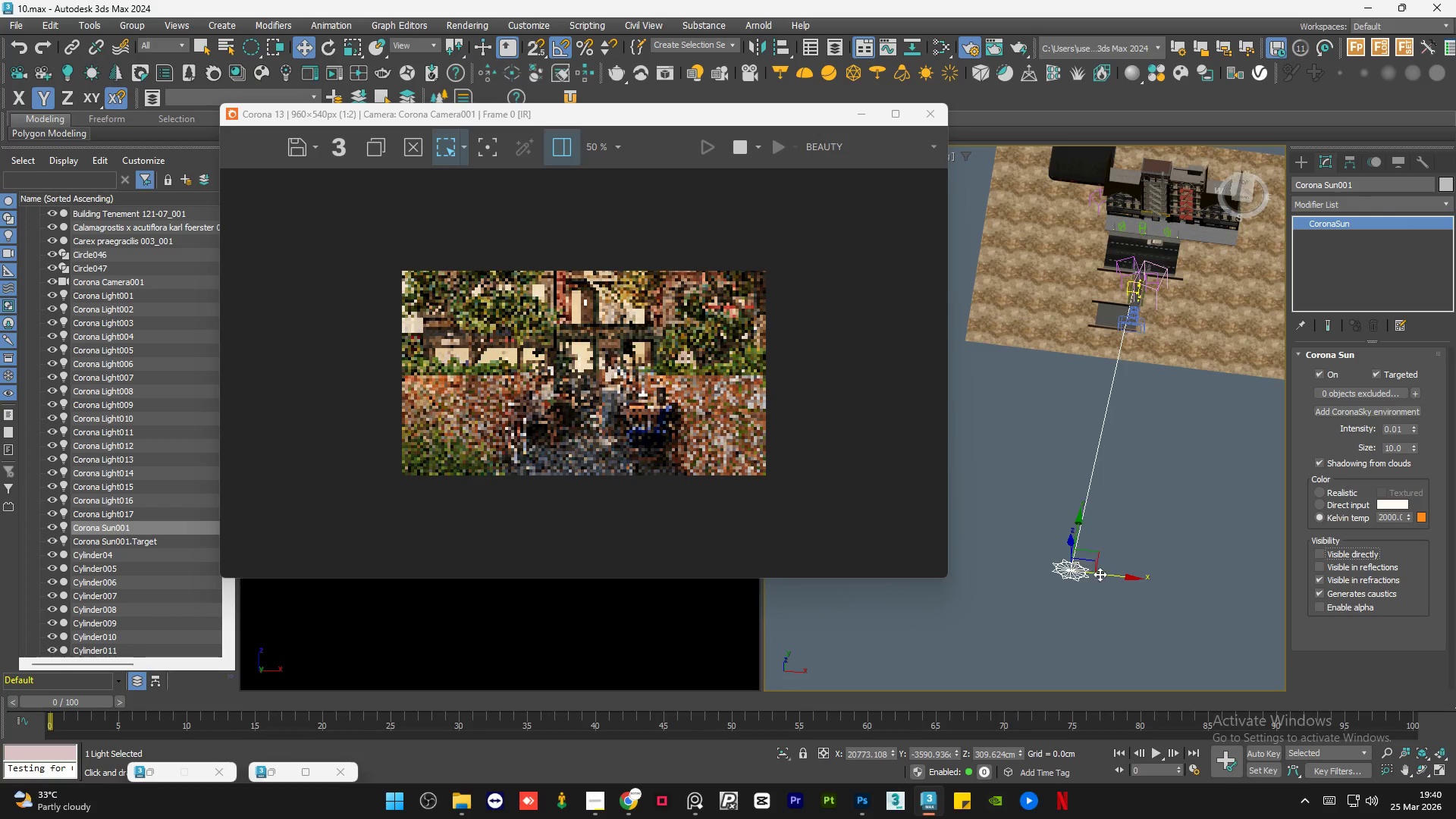 
left_click_drag(start_coordinate=[1105, 576], to_coordinate=[1025, 555])
 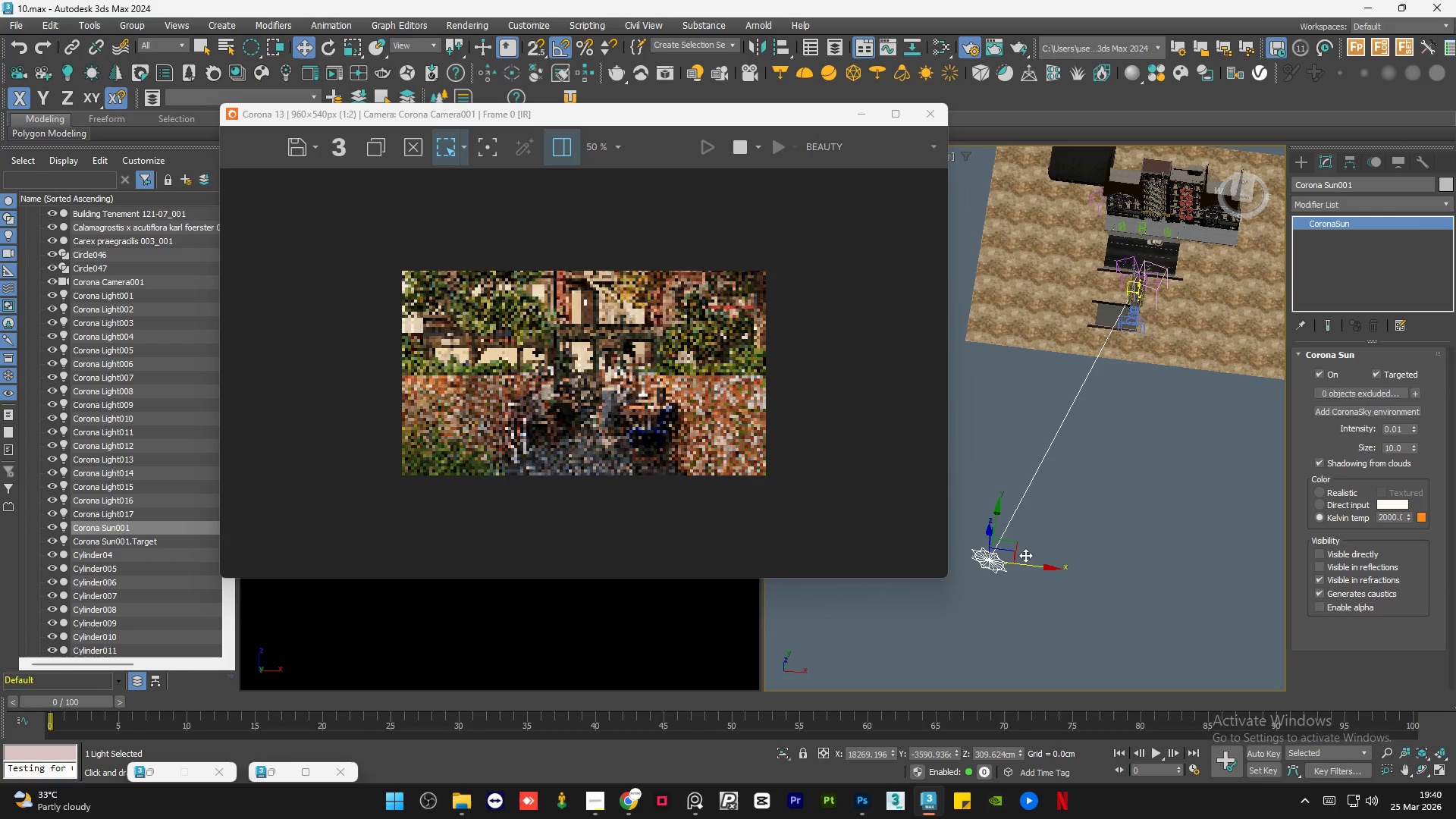 
scroll: coordinate [1155, 531], scroll_direction: down, amount: 2.0
 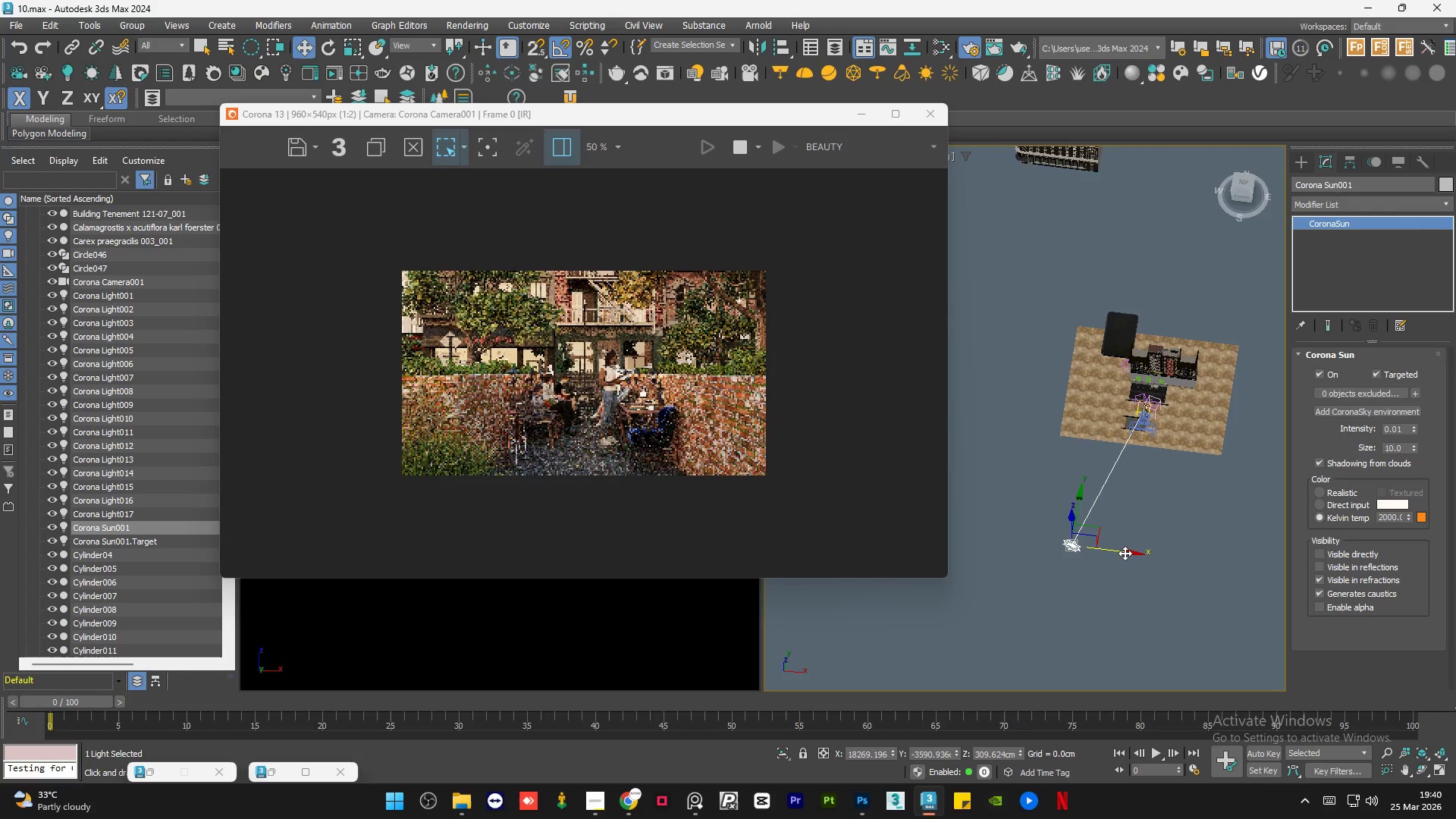 
left_click_drag(start_coordinate=[1125, 553], to_coordinate=[1096, 551])
 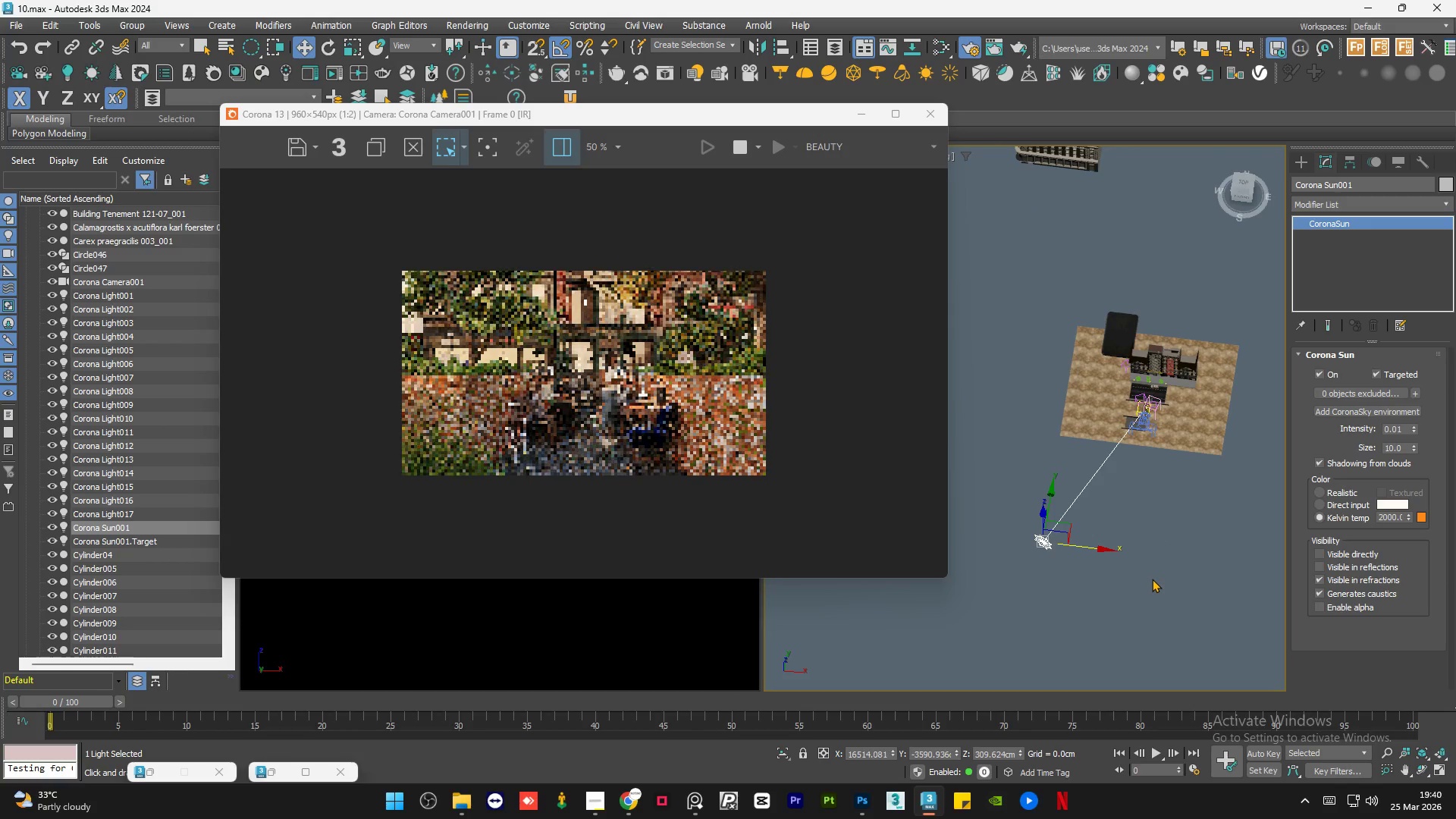 
hold_key(key=AltLeft, duration=1.5)
 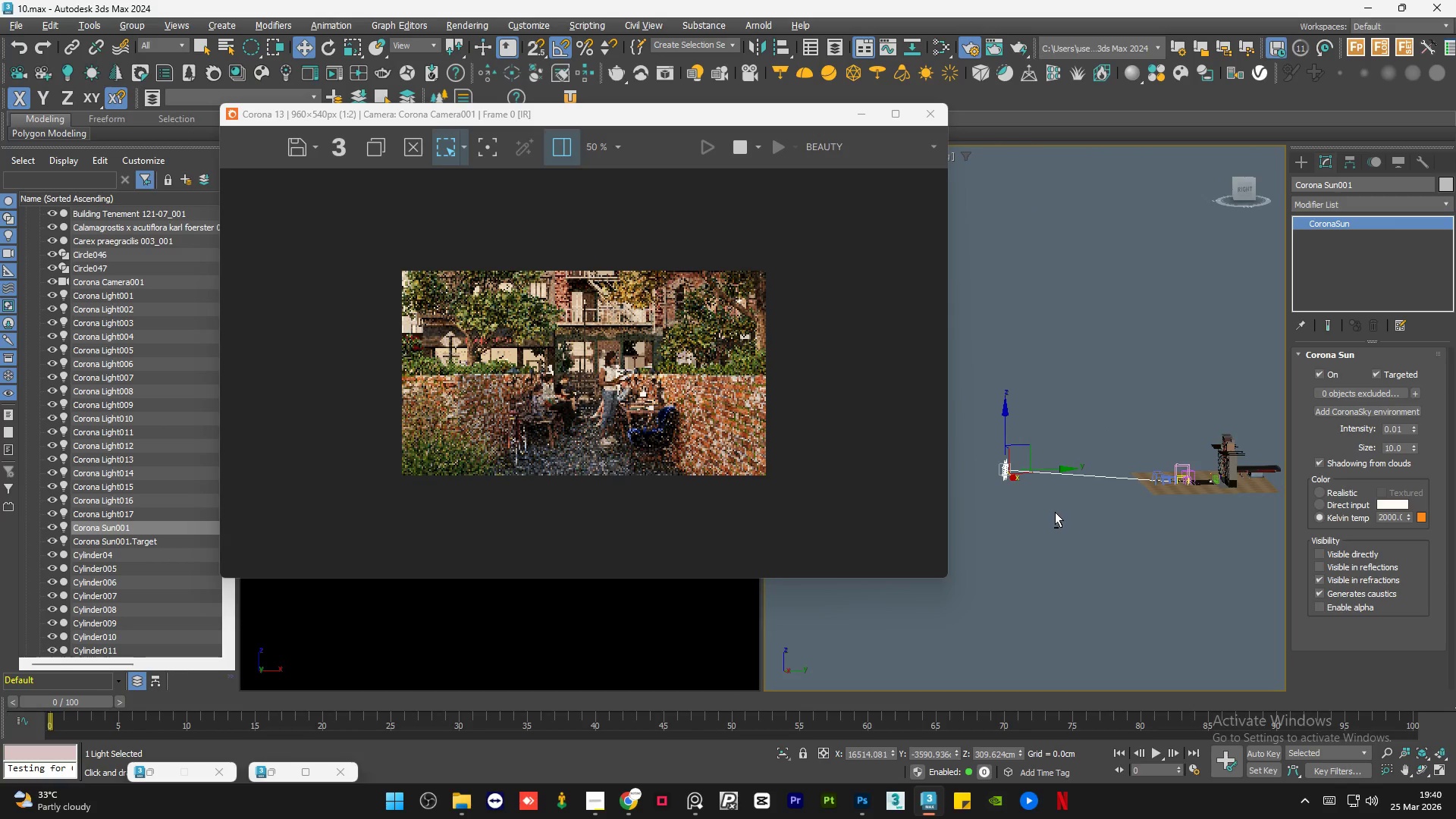 
hold_key(key=AltLeft, duration=0.5)
 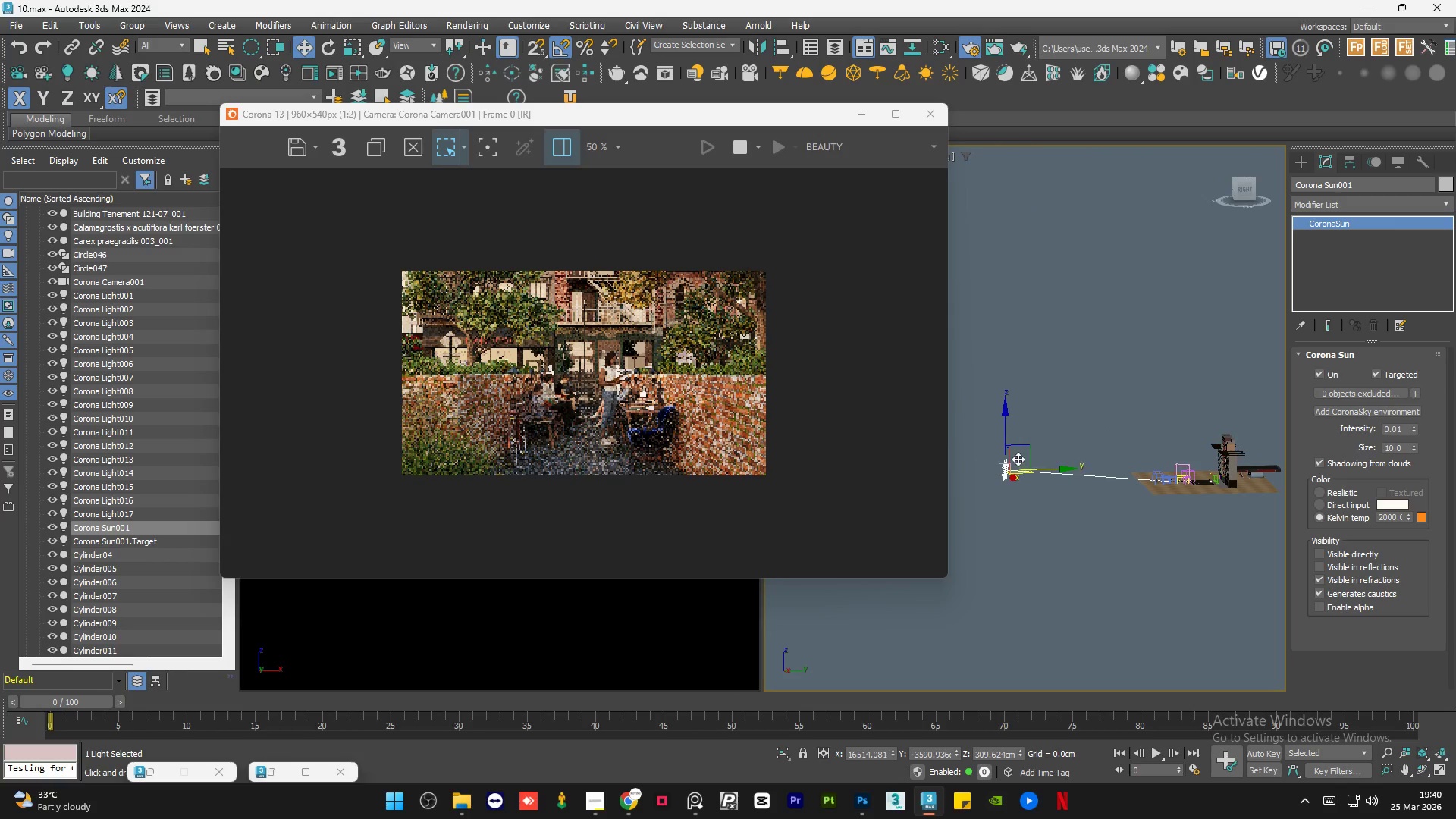 
scroll: coordinate [1016, 457], scroll_direction: up, amount: 1.0
 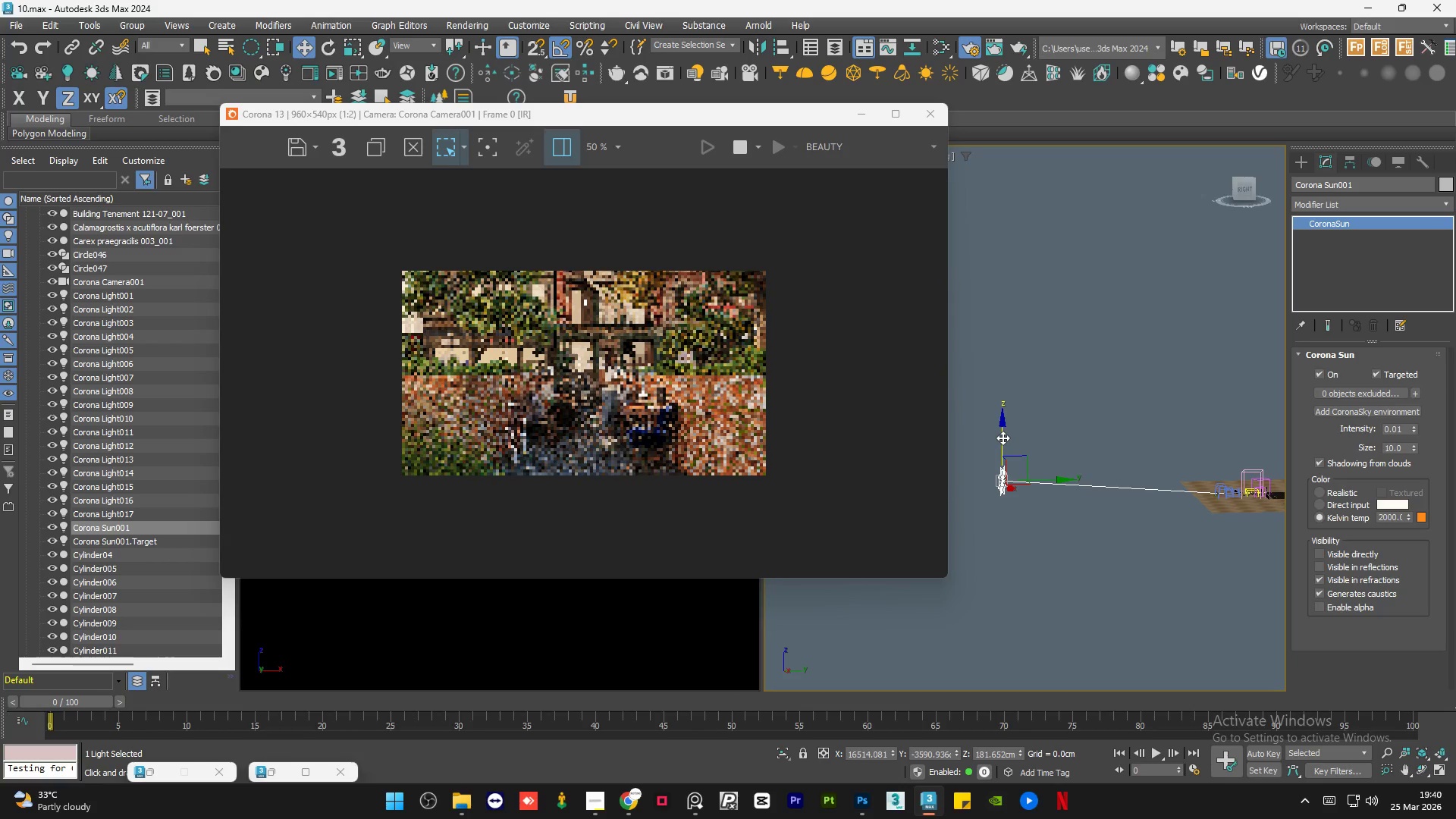 
left_click_drag(start_coordinate=[1003, 438], to_coordinate=[1003, 446])
 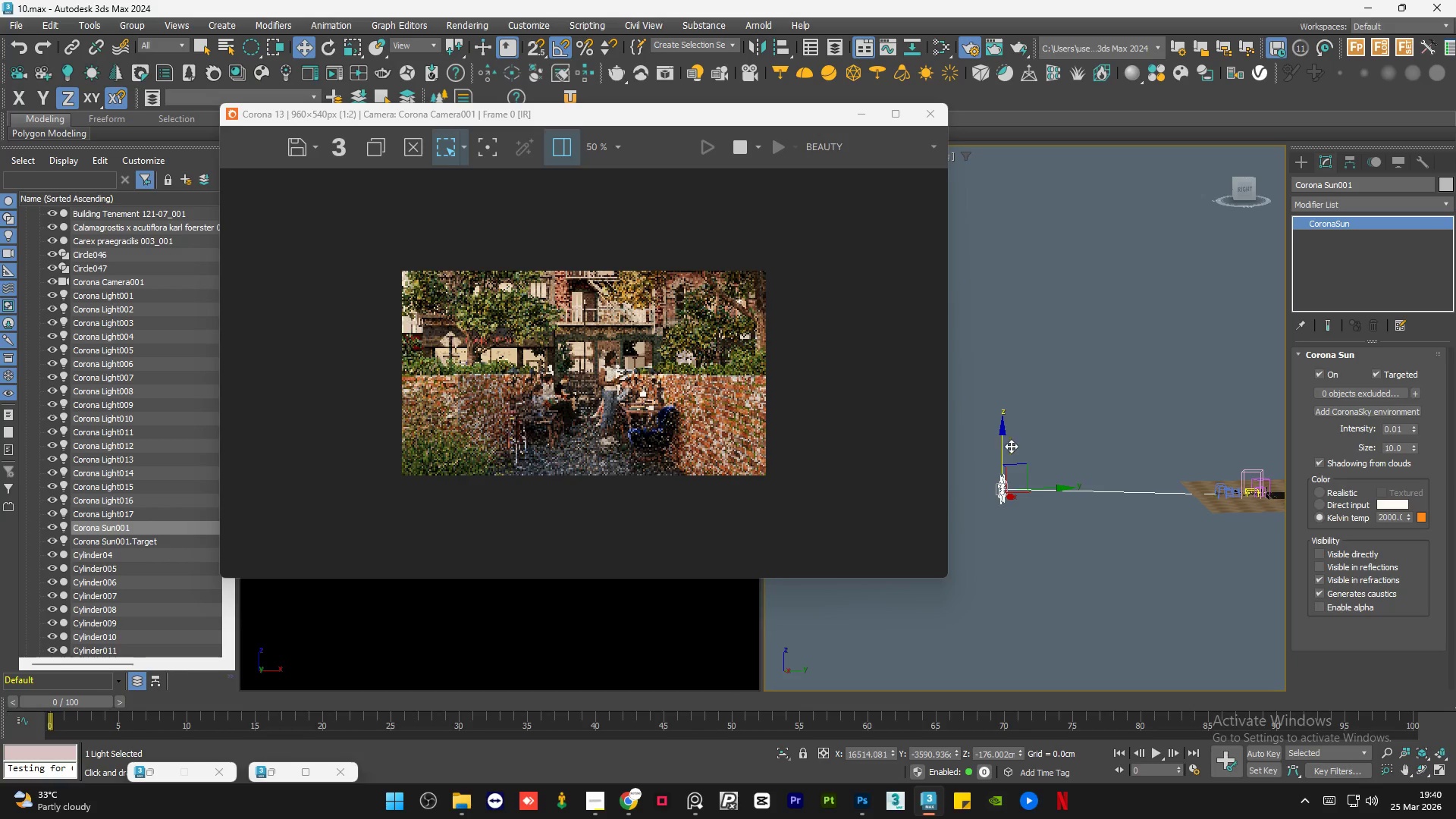 
left_click([1338, 491])
 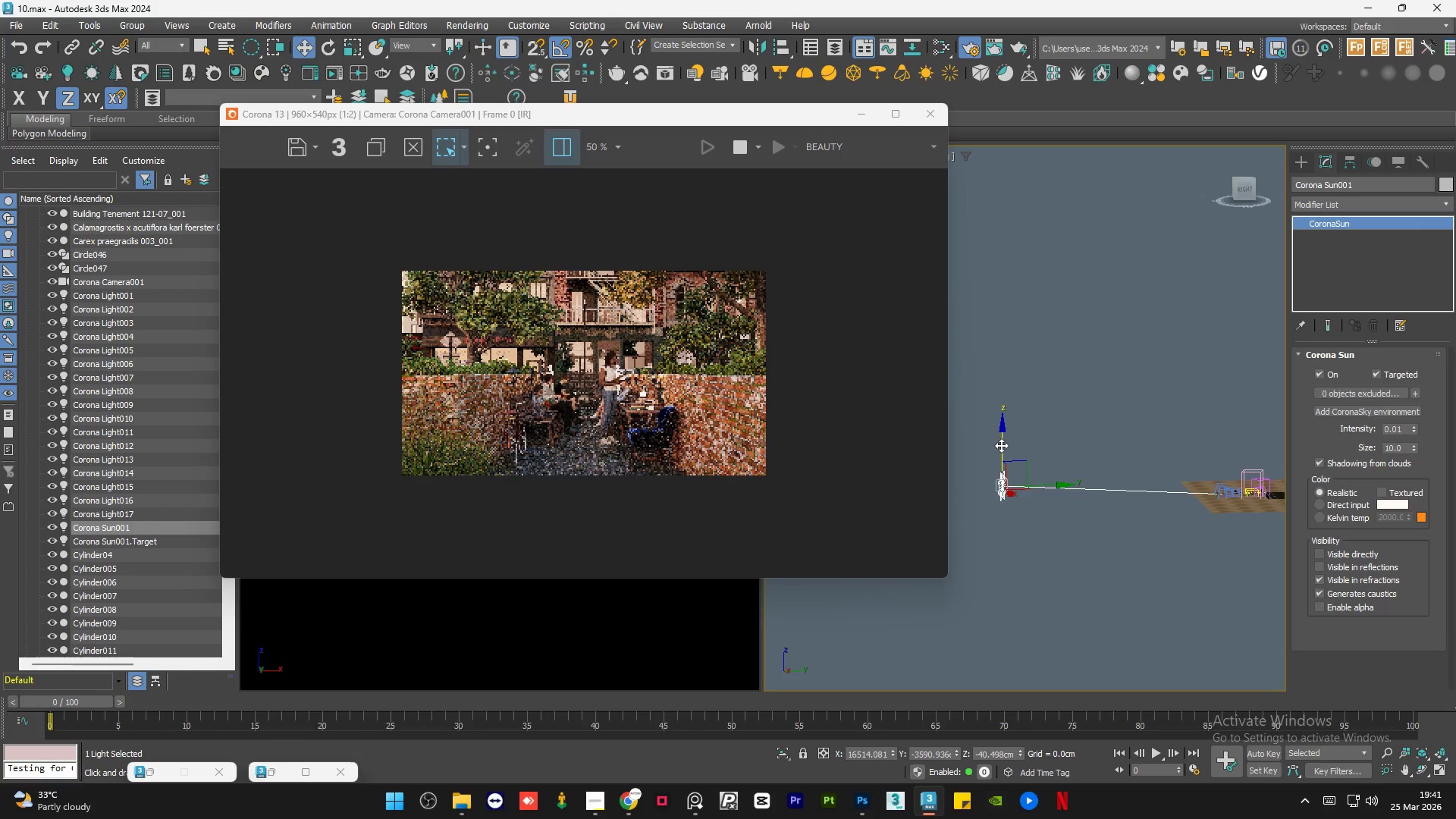 
wait(7.97)
 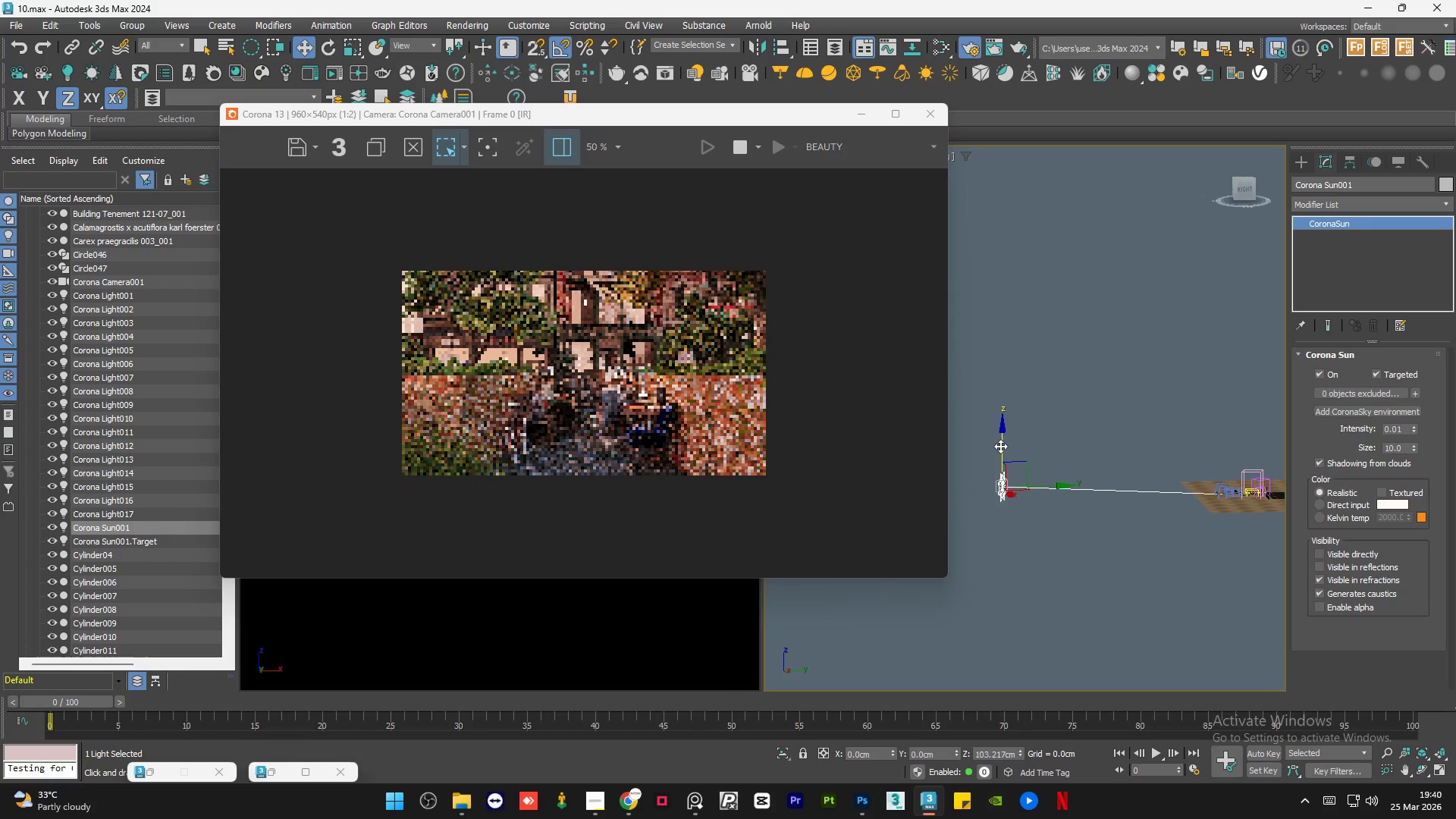 
left_click([590, 805])